 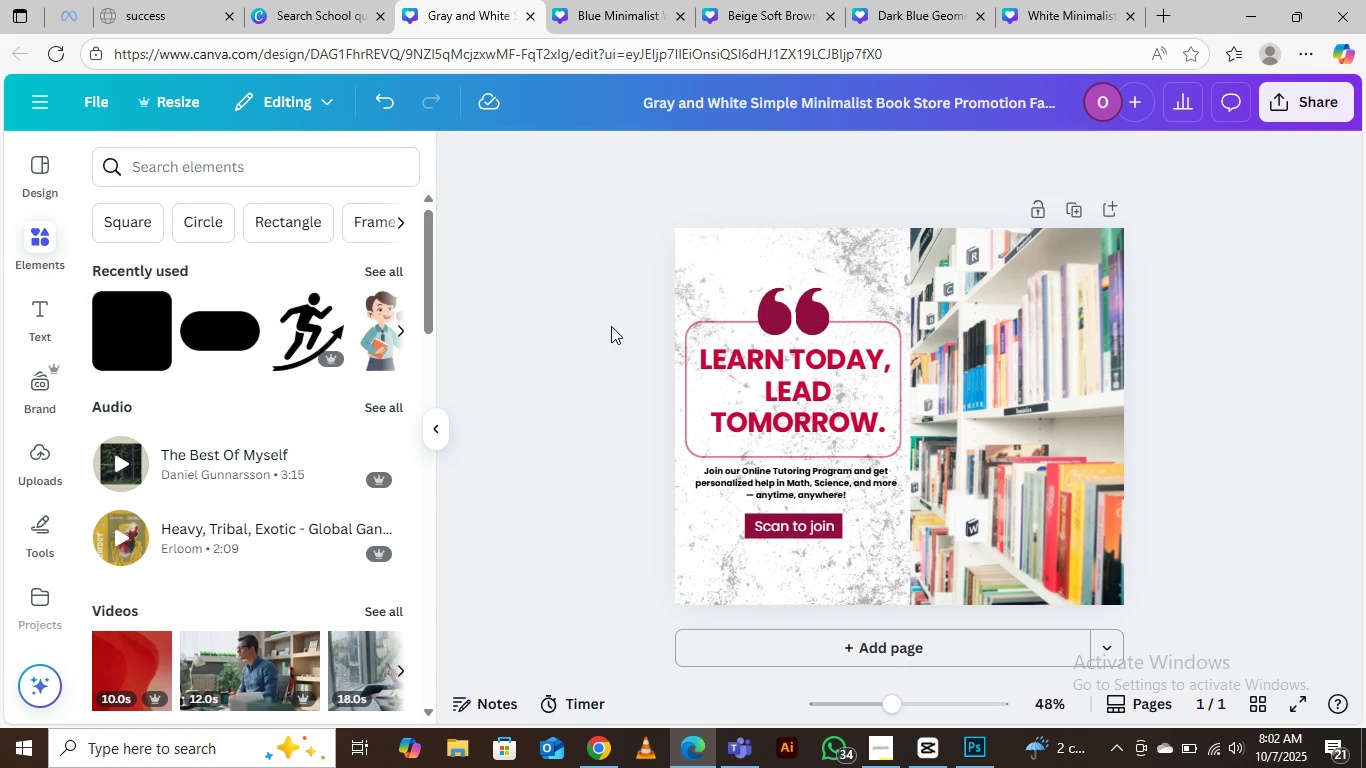 
left_click([611, 326])
 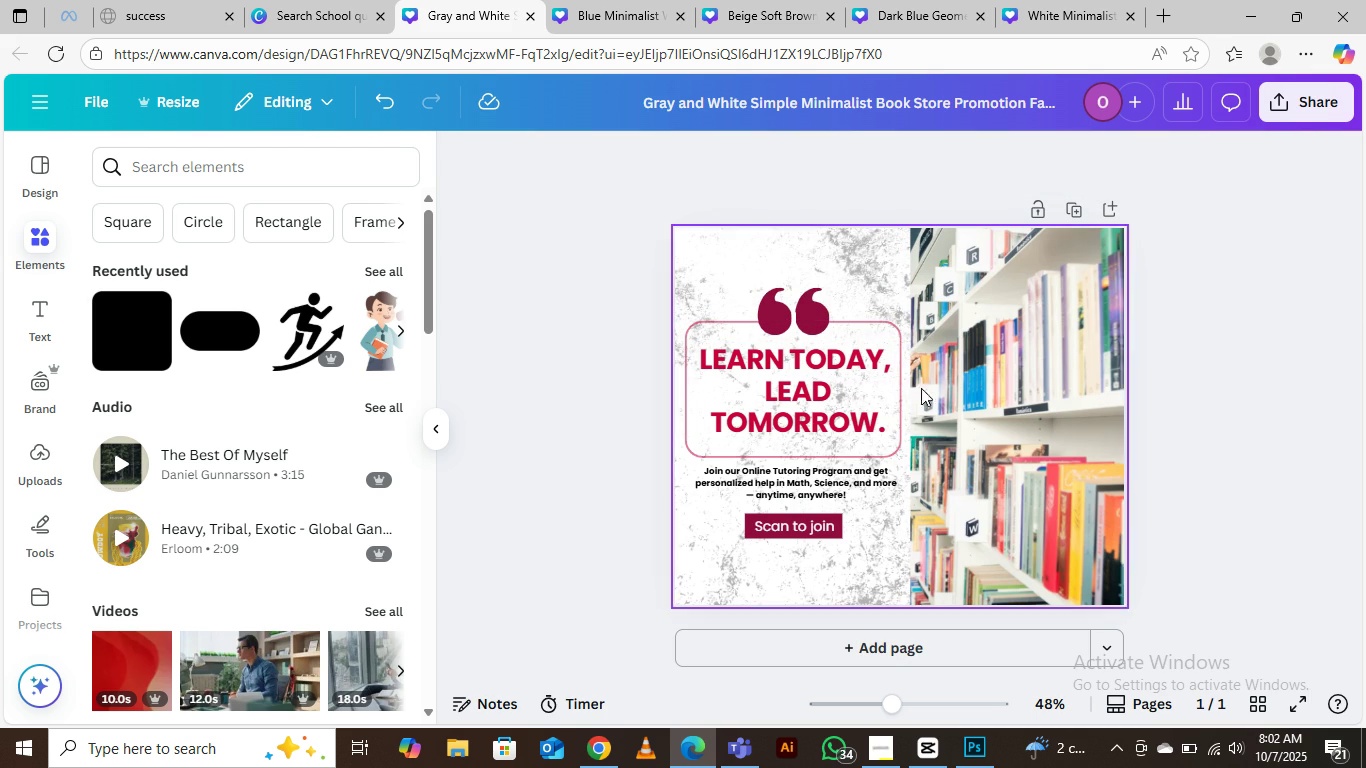 
left_click([901, 409])
 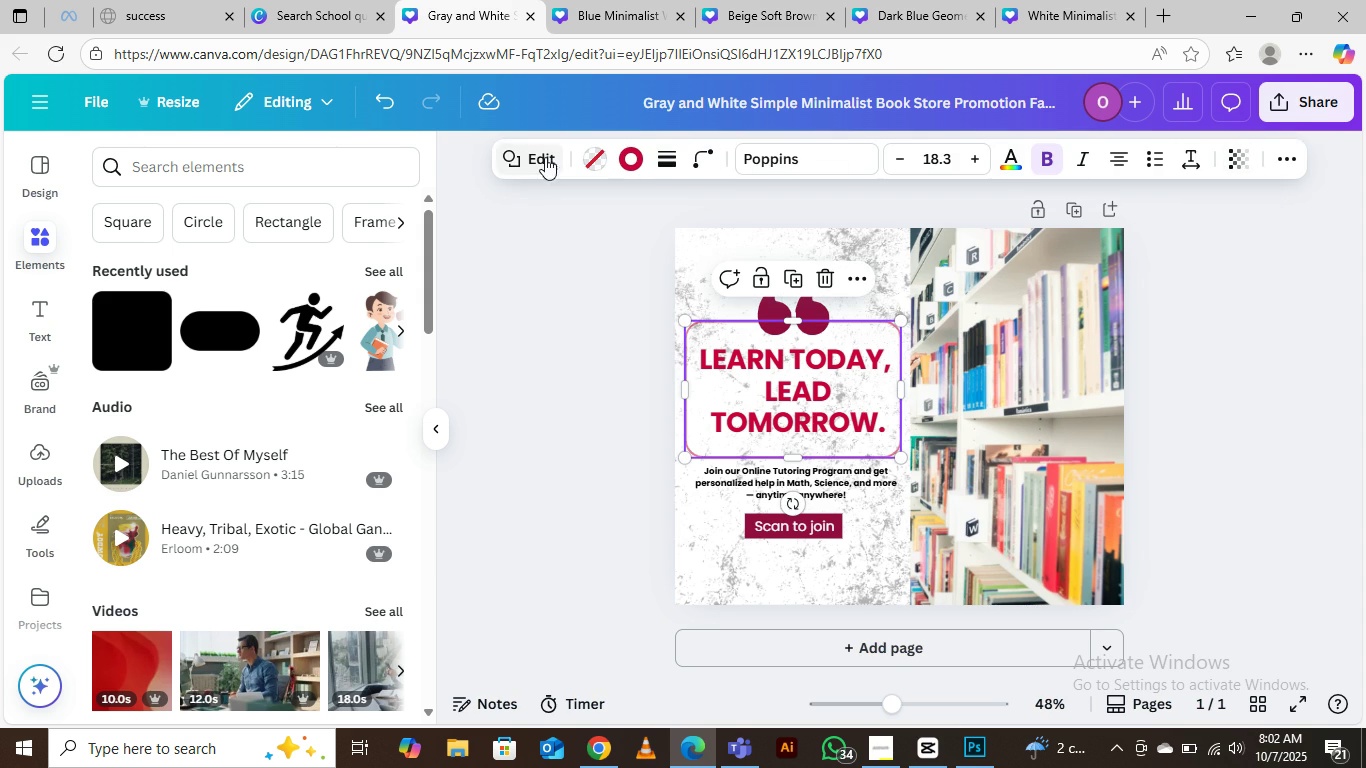 
left_click([635, 155])
 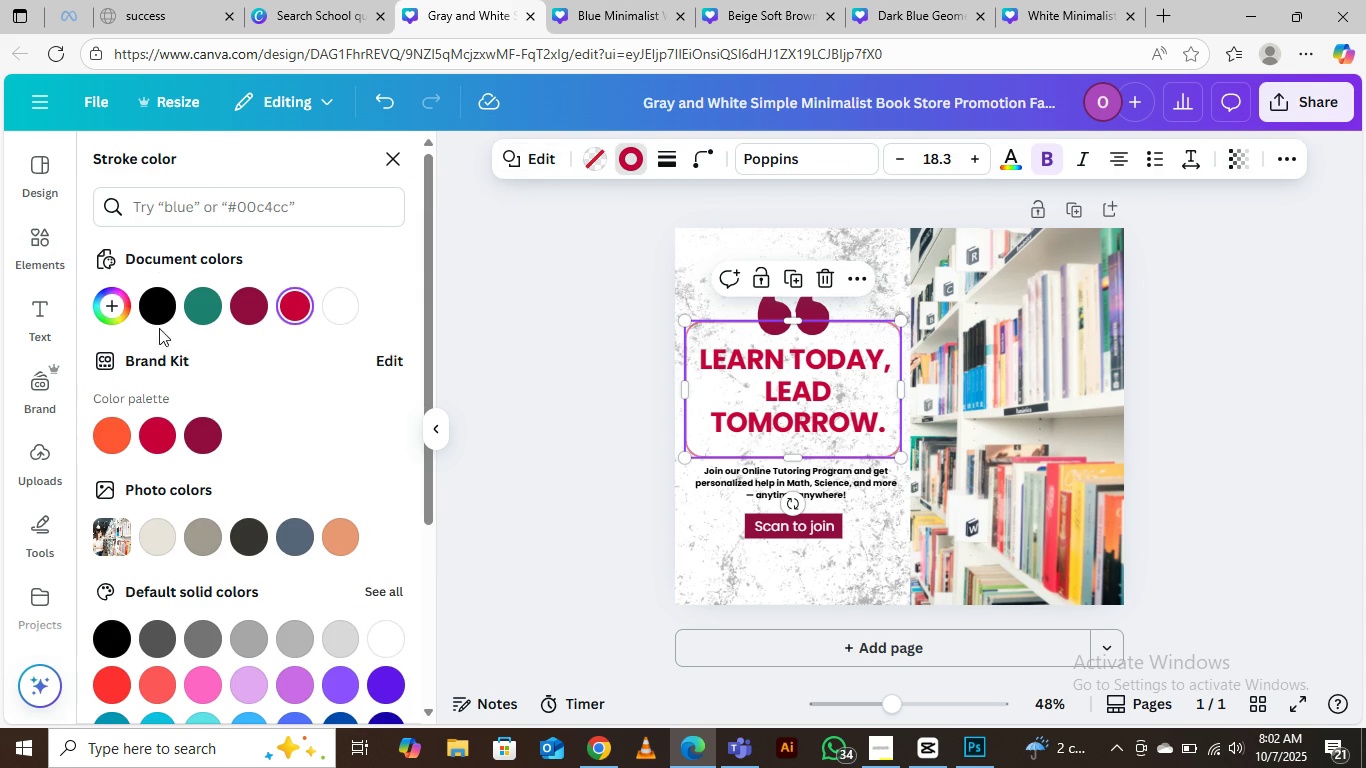 
left_click([159, 309])
 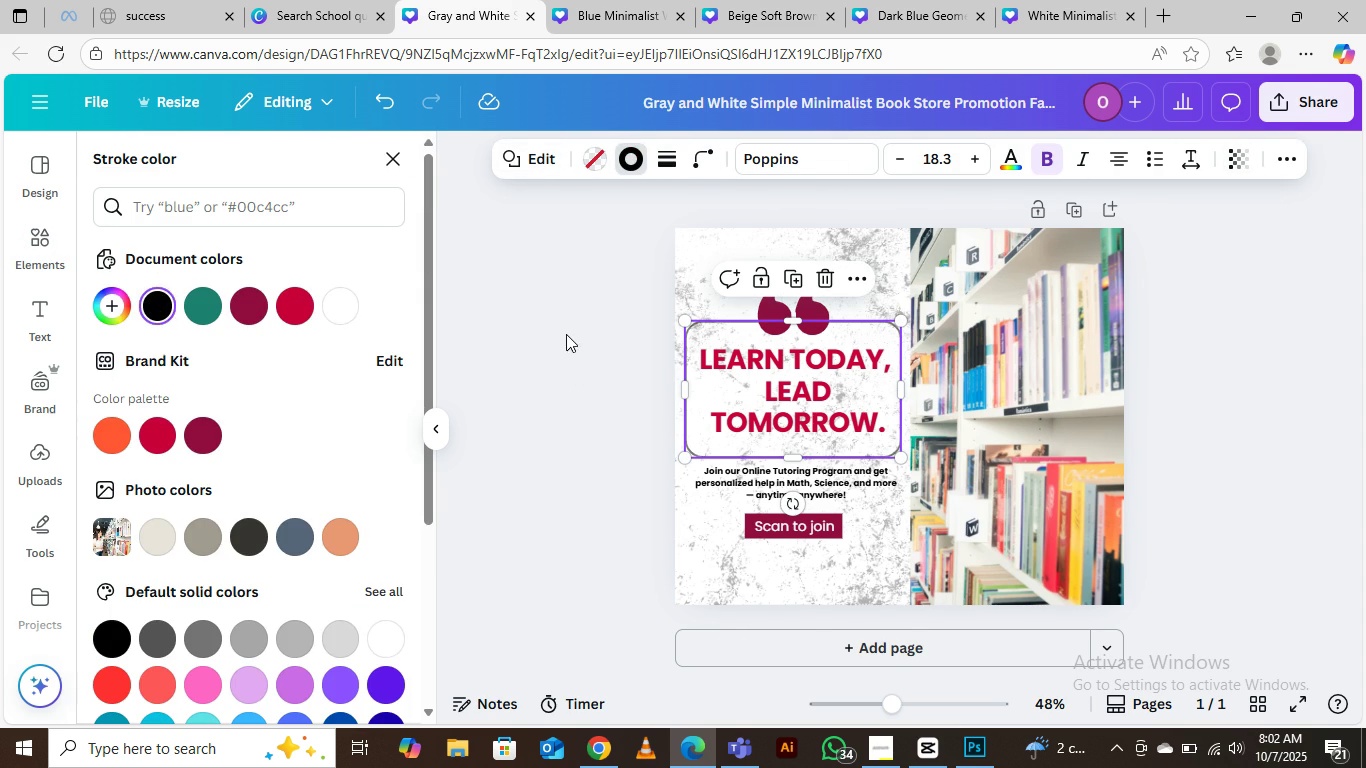 
left_click([566, 334])
 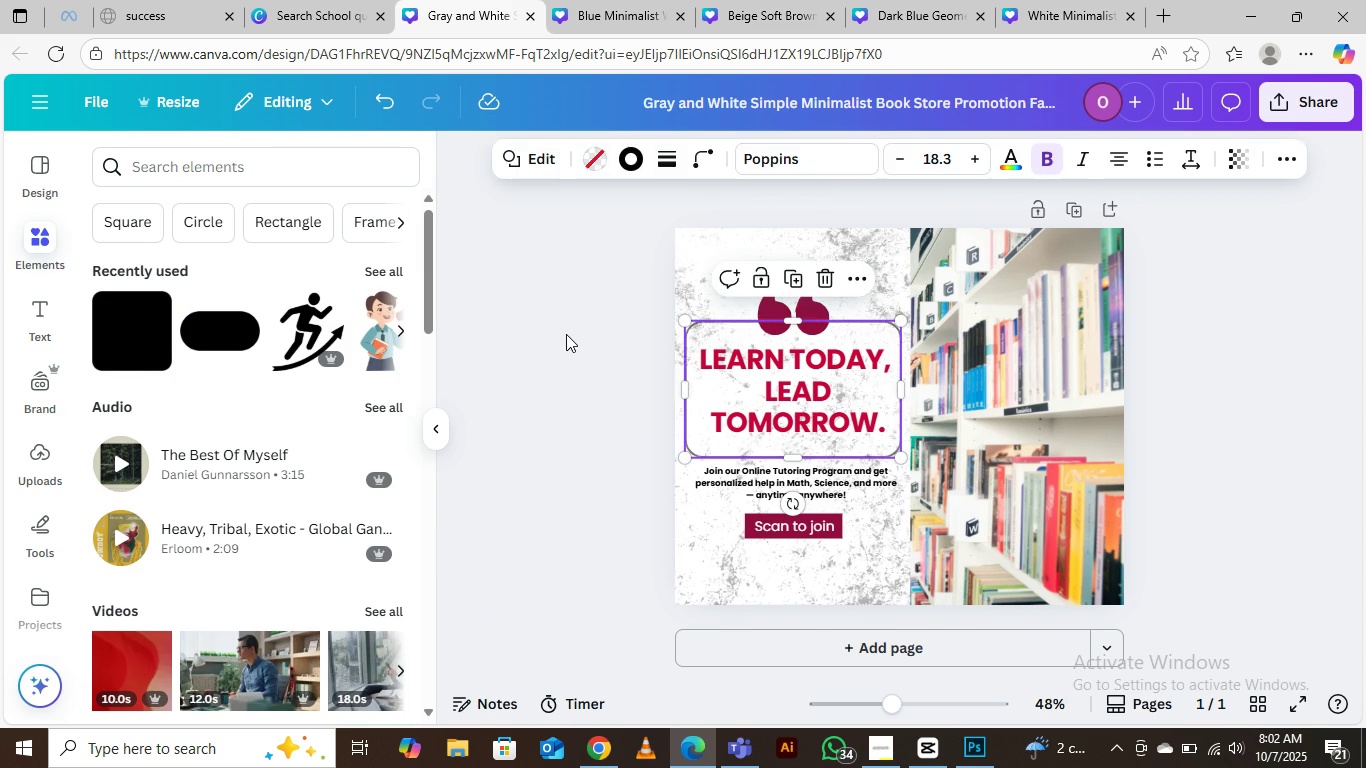 
left_click([566, 334])
 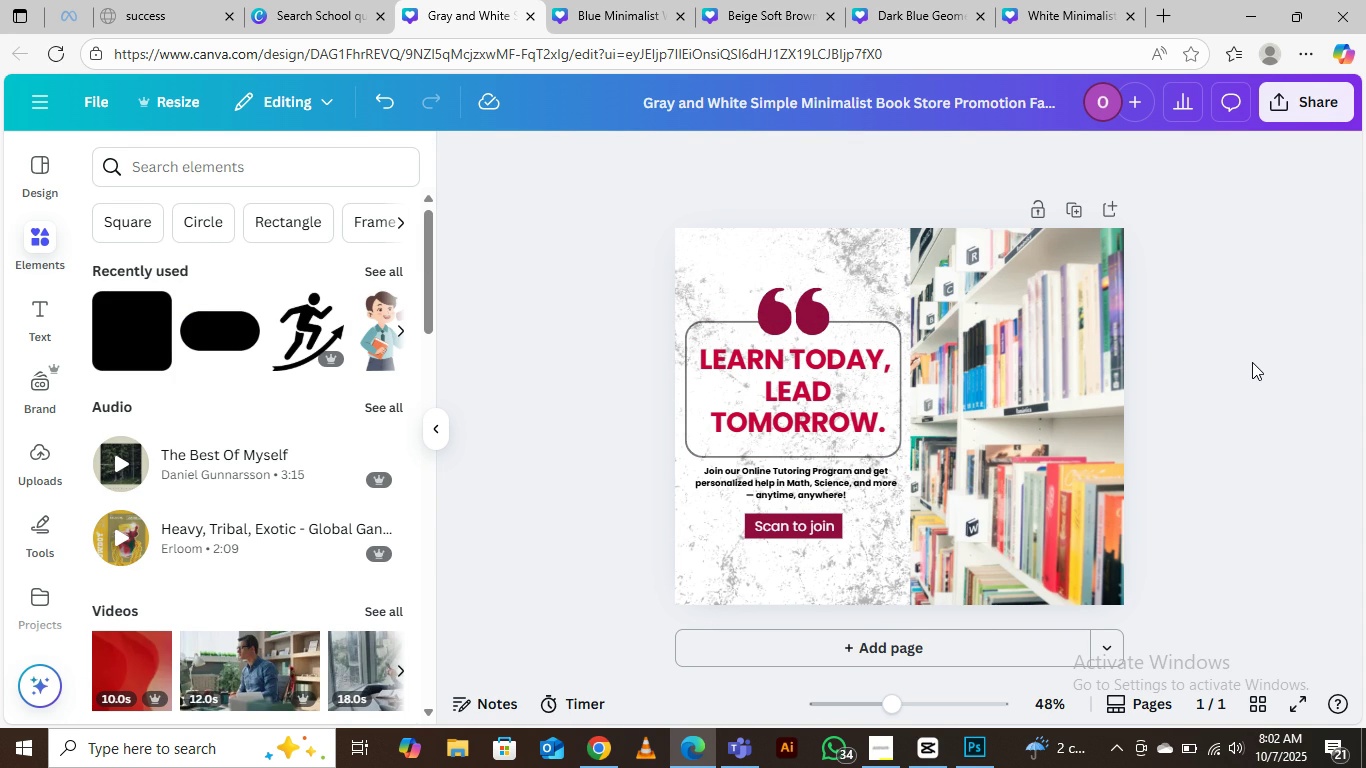 
wait(8.18)
 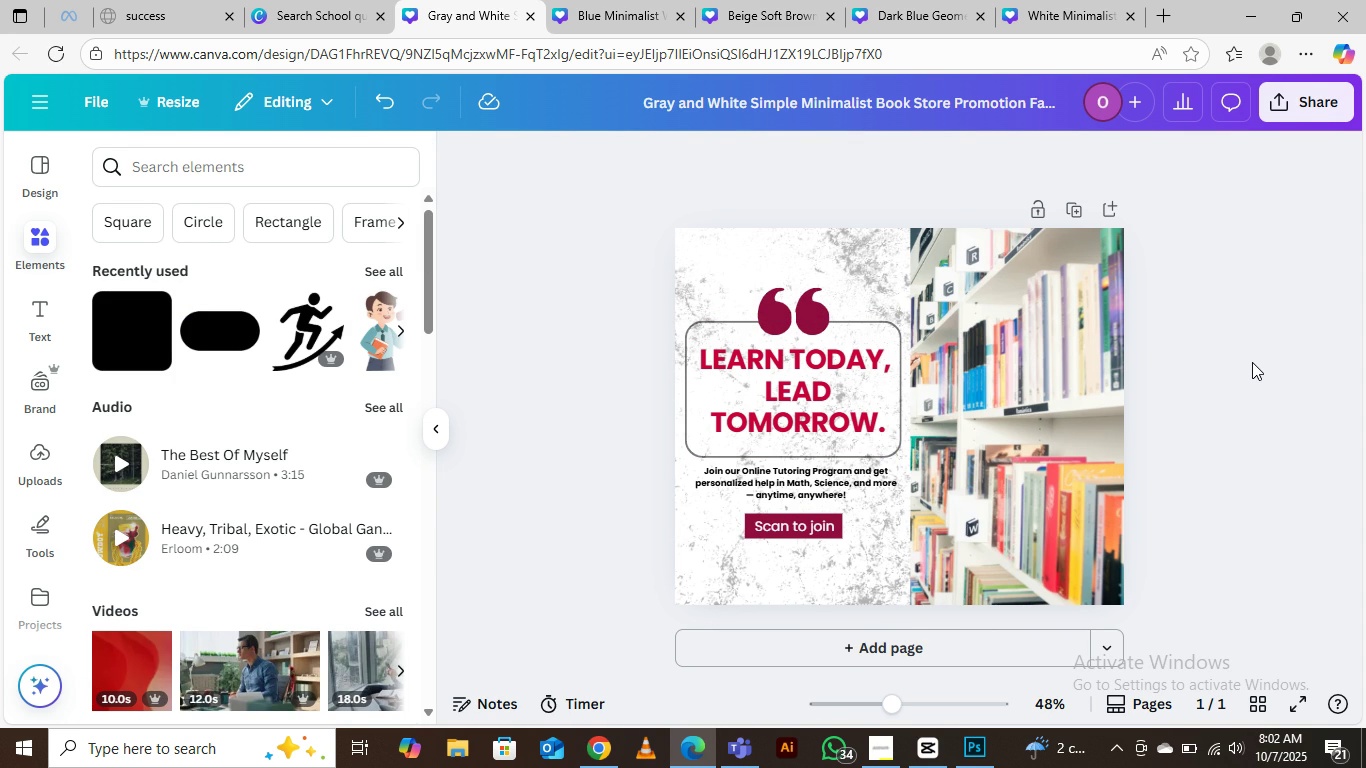 
left_click([899, 416])
 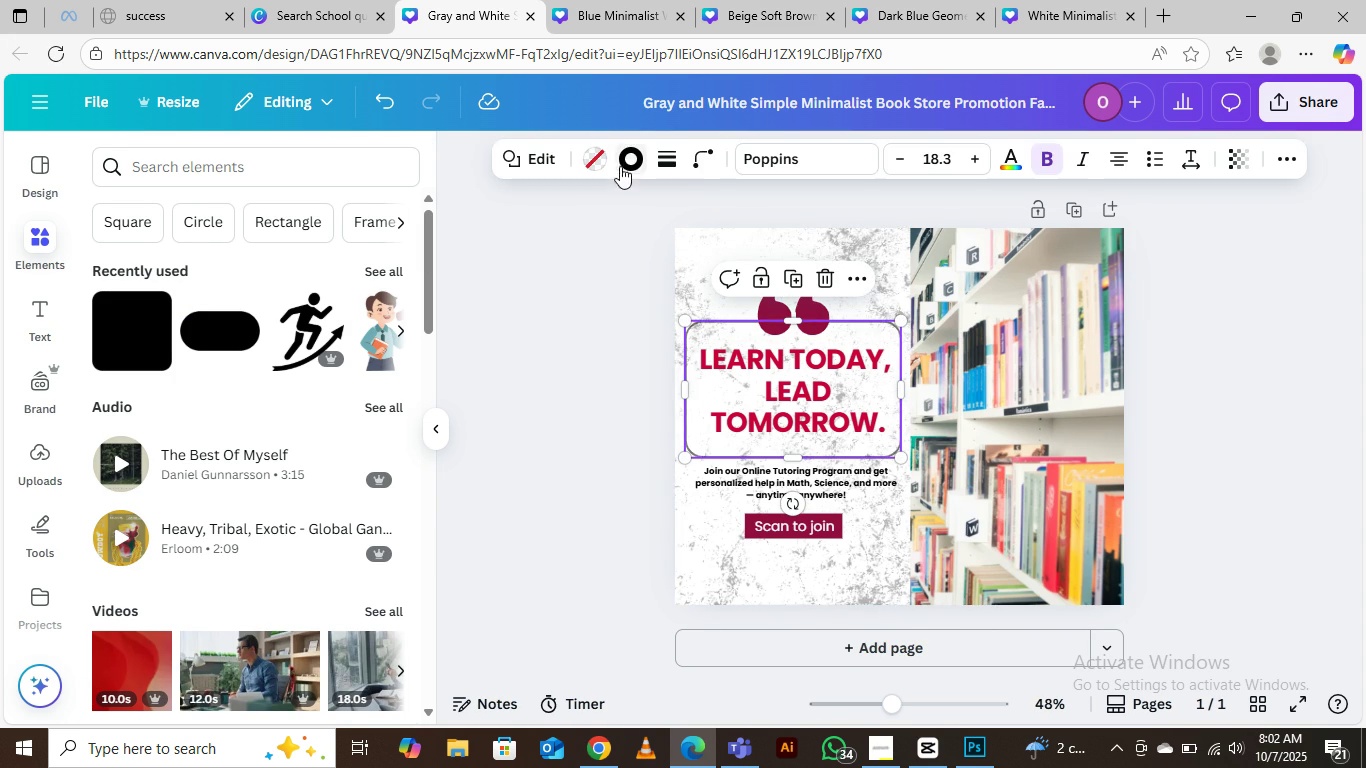 
left_click([623, 157])
 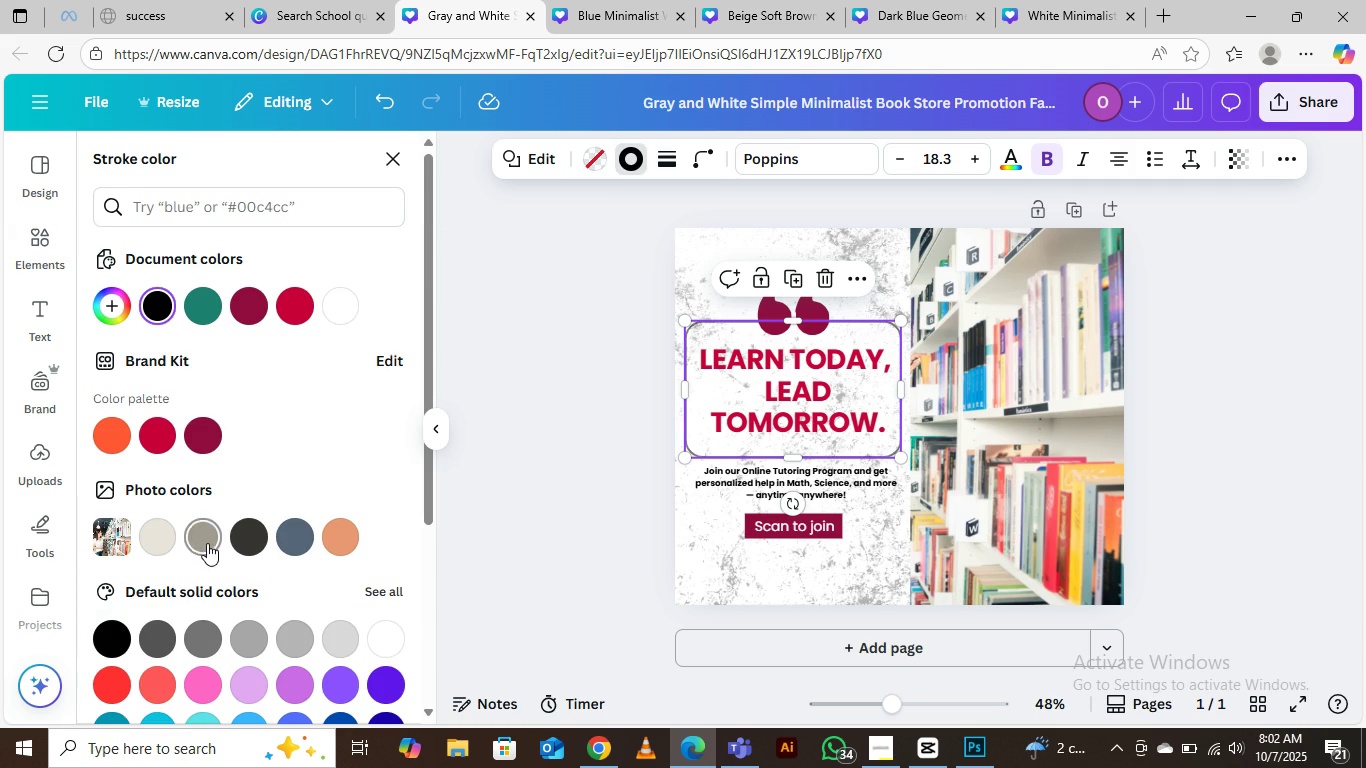 
left_click([205, 543])
 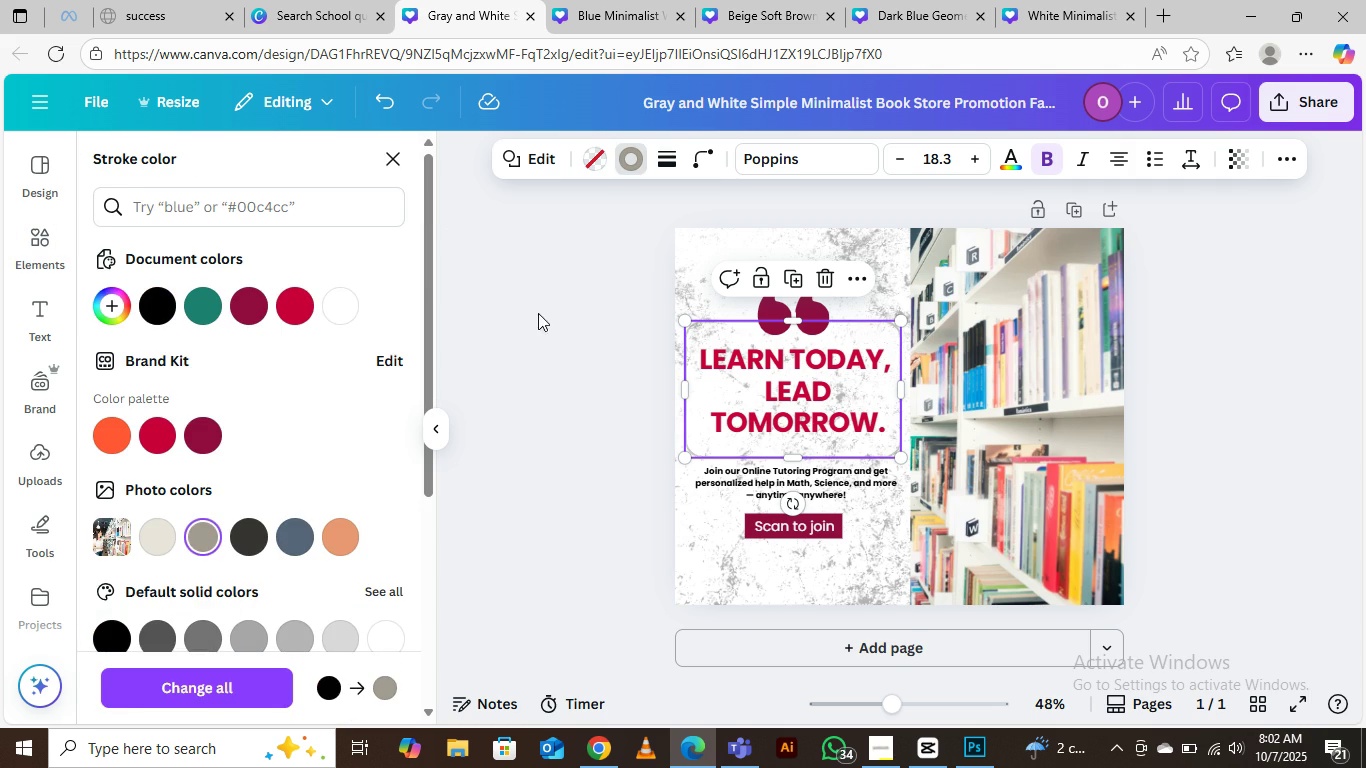 
left_click([539, 312])
 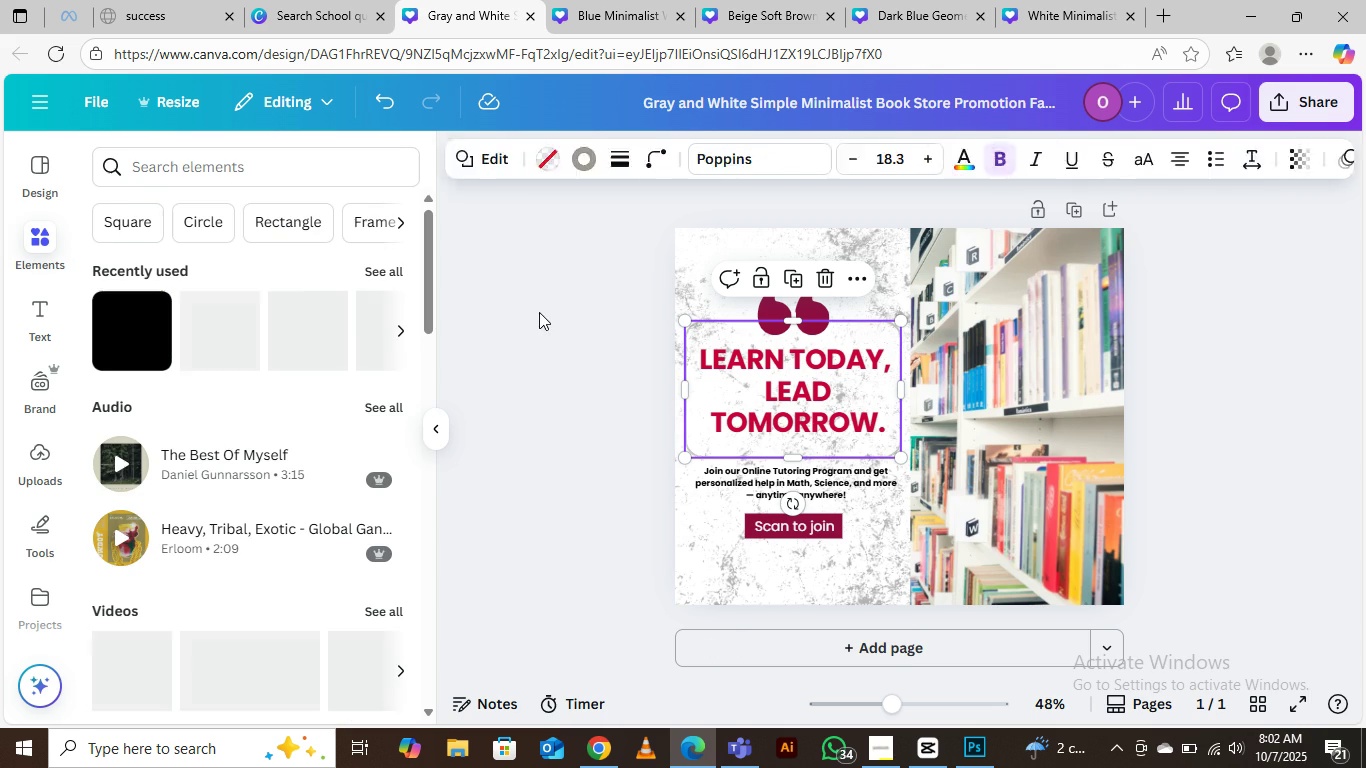 
left_click([539, 312])
 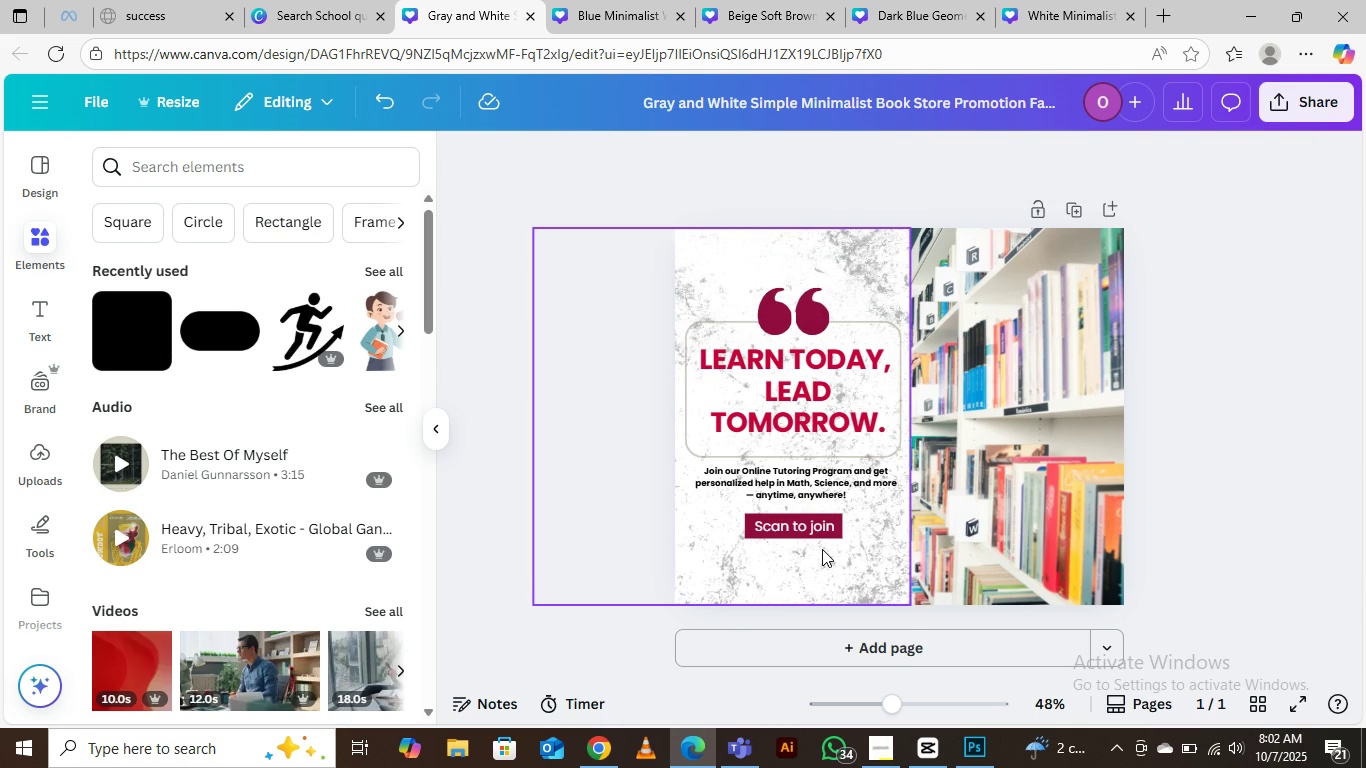 
wait(11.21)
 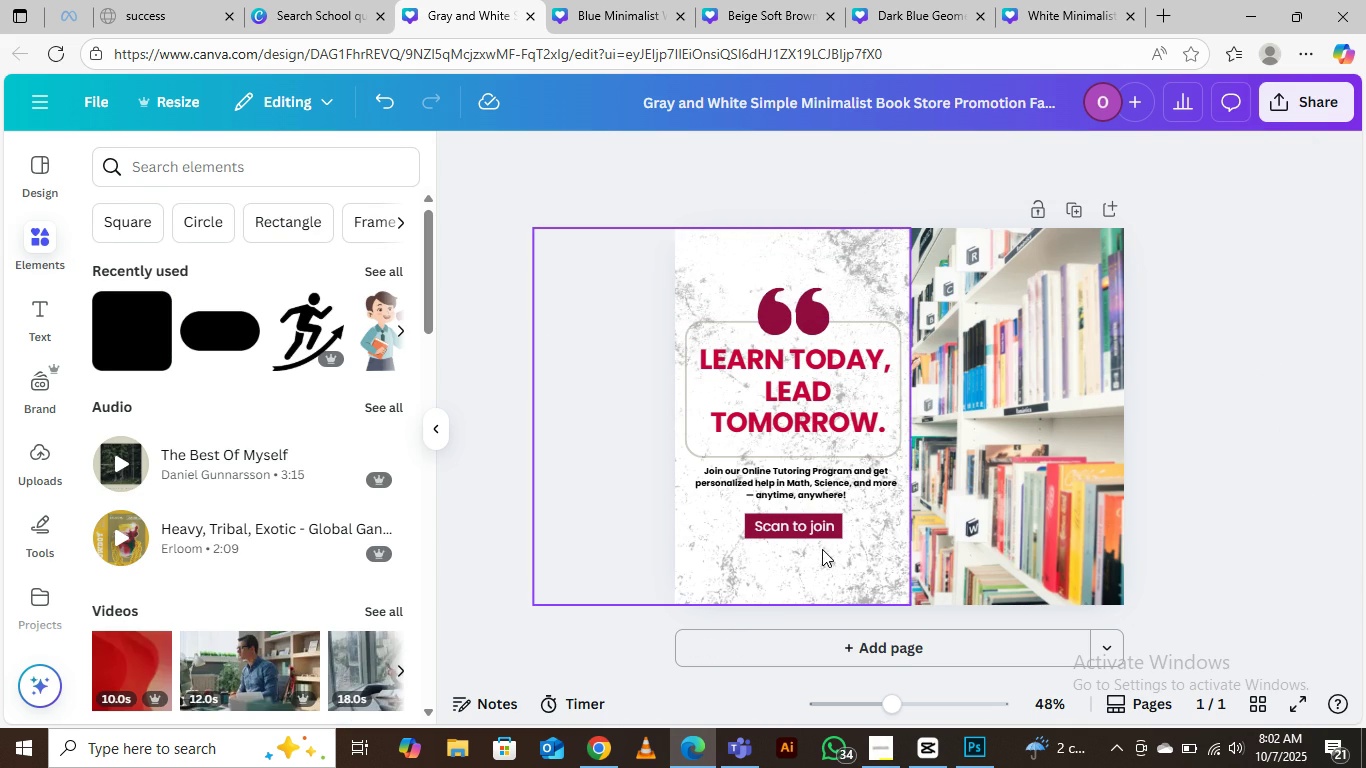 
scroll: coordinate [50, 544], scroll_direction: down, amount: 7.0